 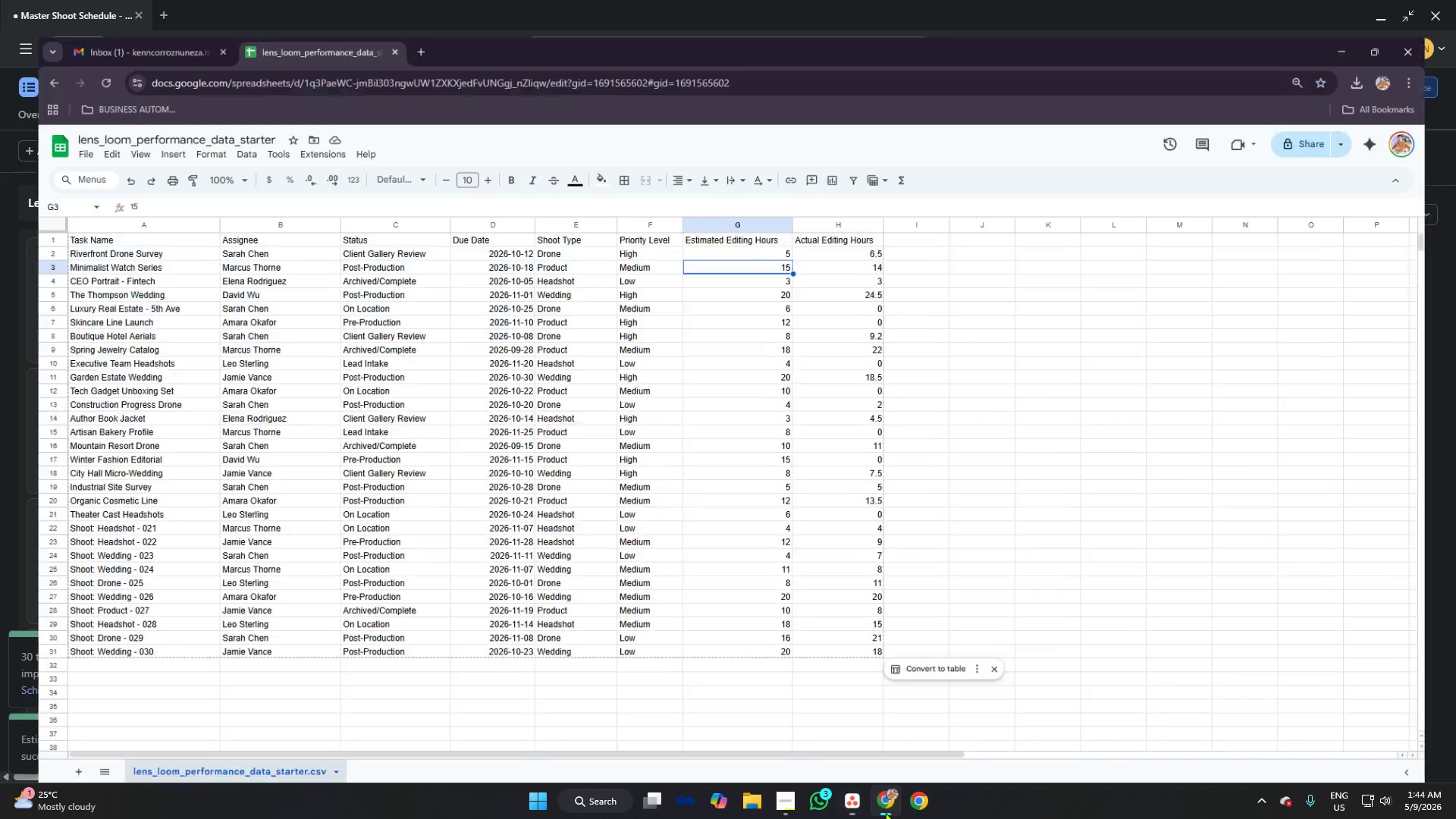 
key(Alt+Tab)
 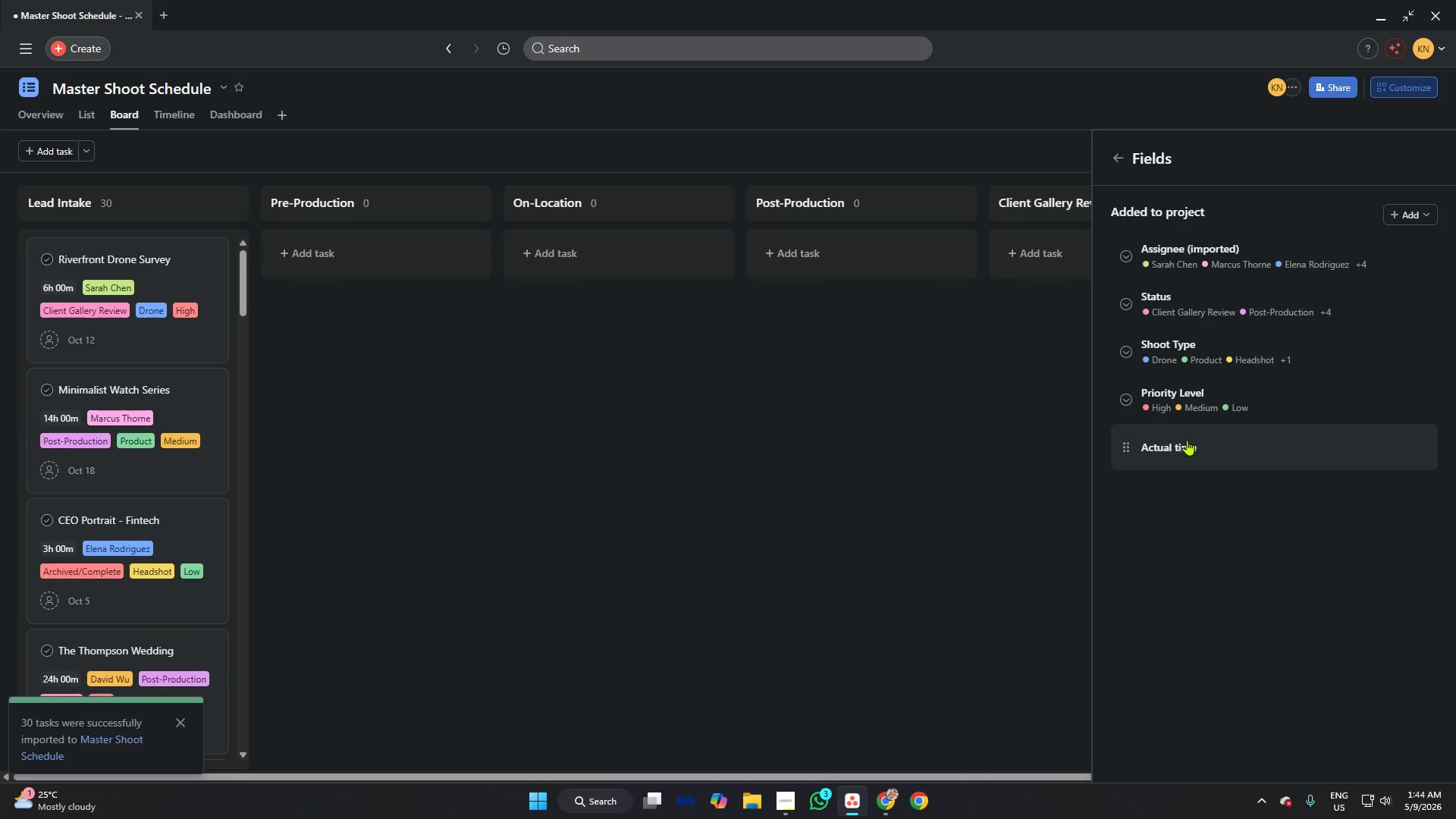 
left_click_drag(start_coordinate=[1178, 447], to_coordinate=[1182, 449])
 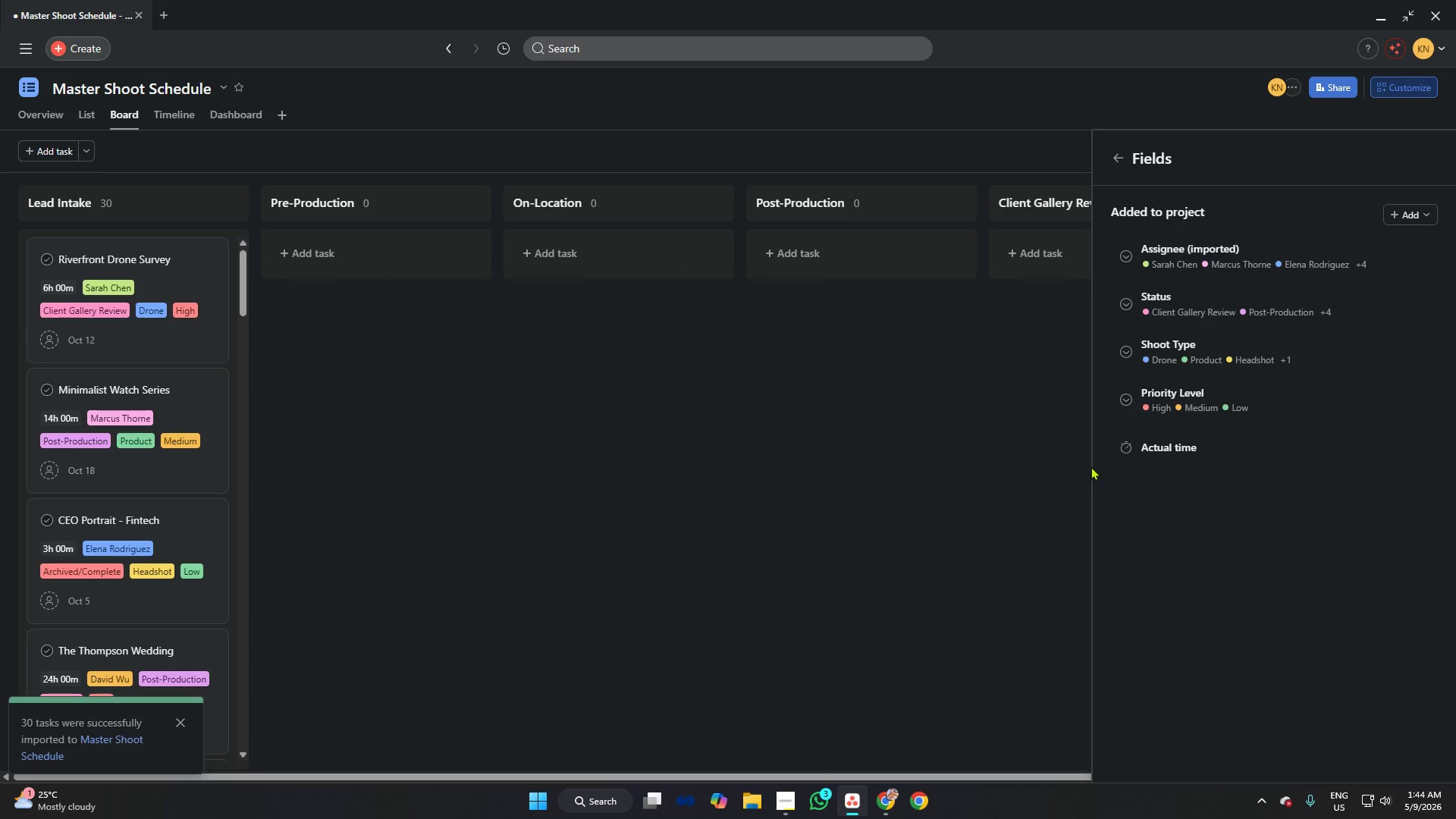 
left_click([1171, 452])
 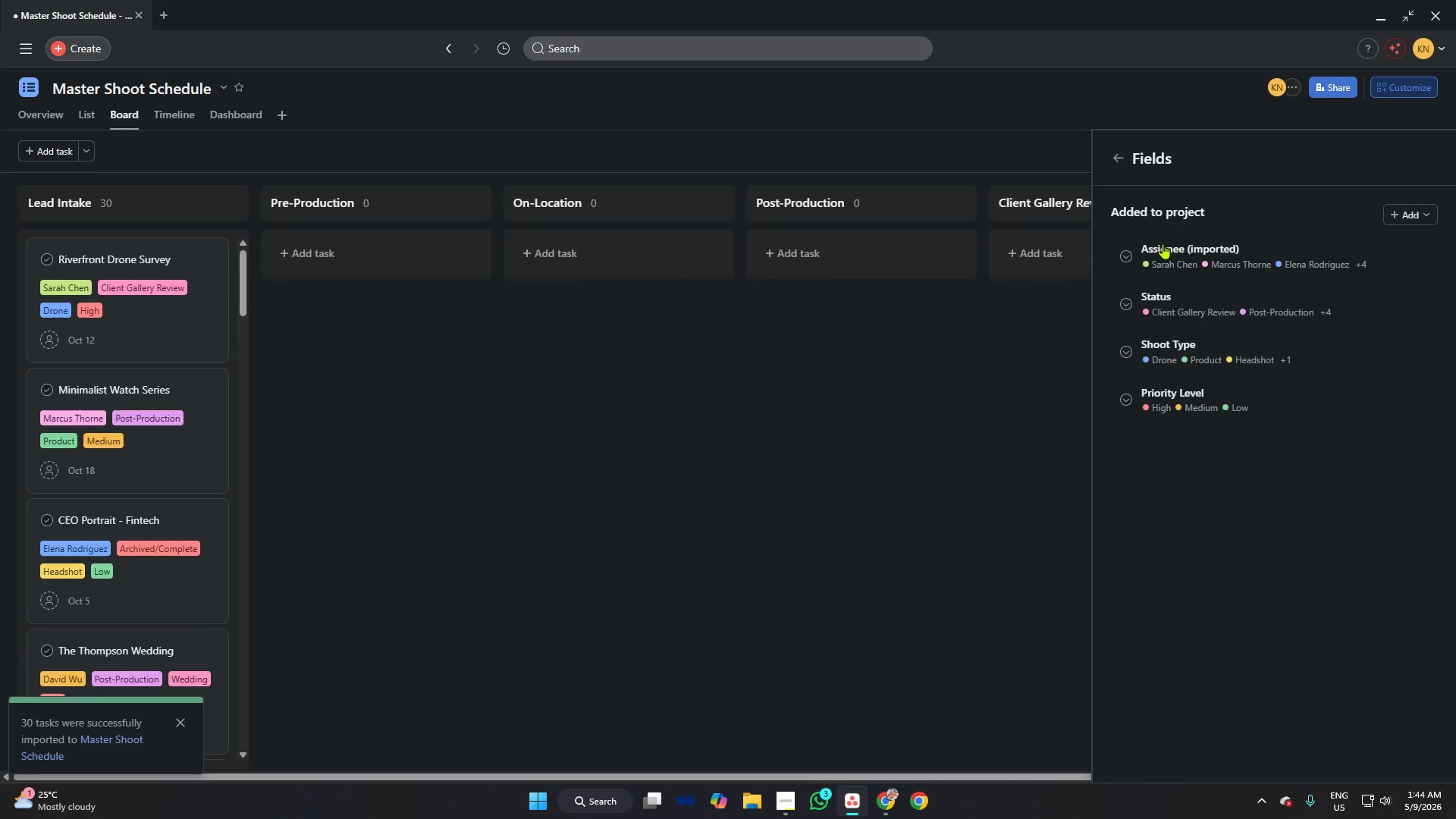 
key(Alt+AltLeft)
 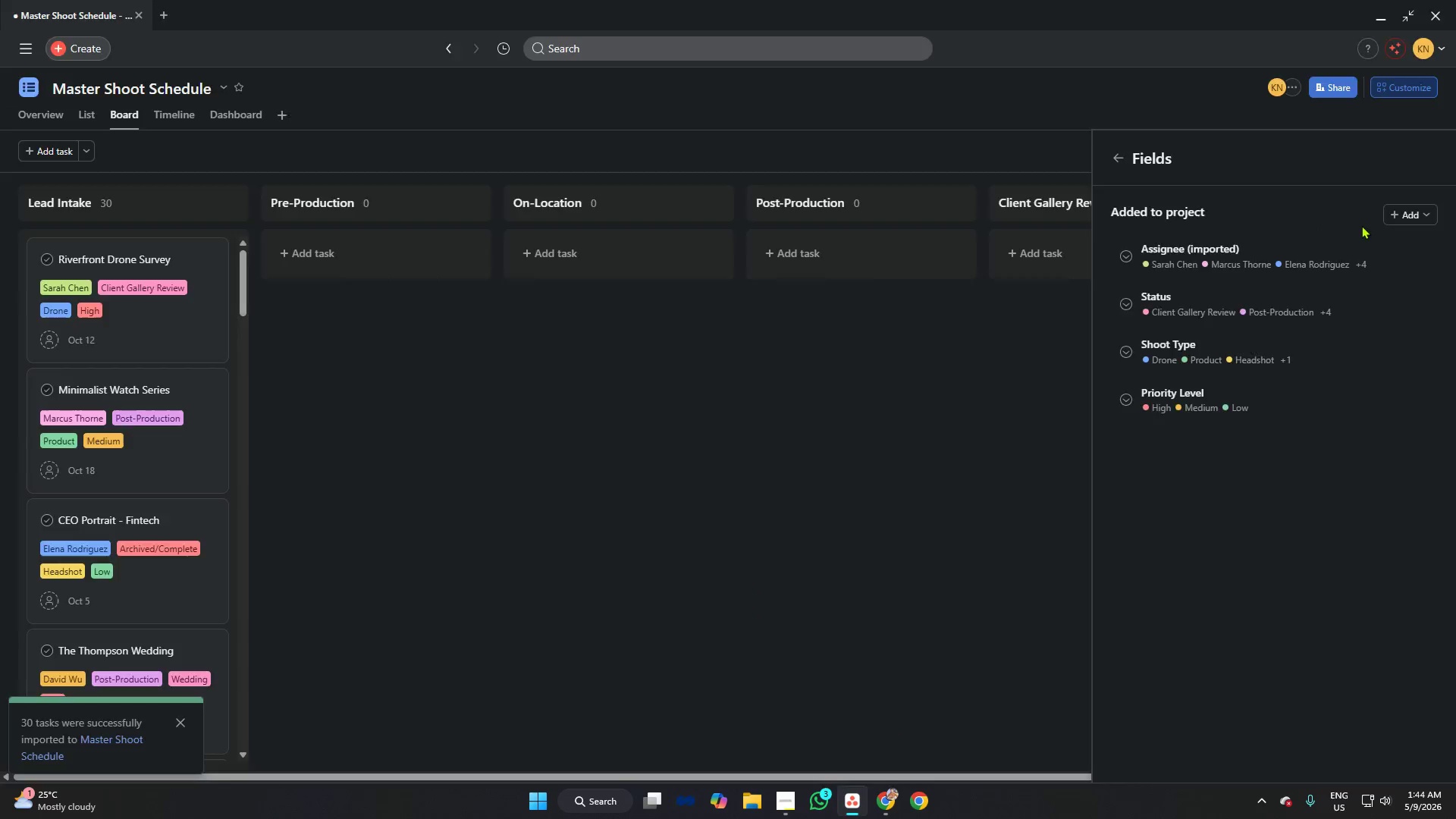 
key(Alt+Tab)
 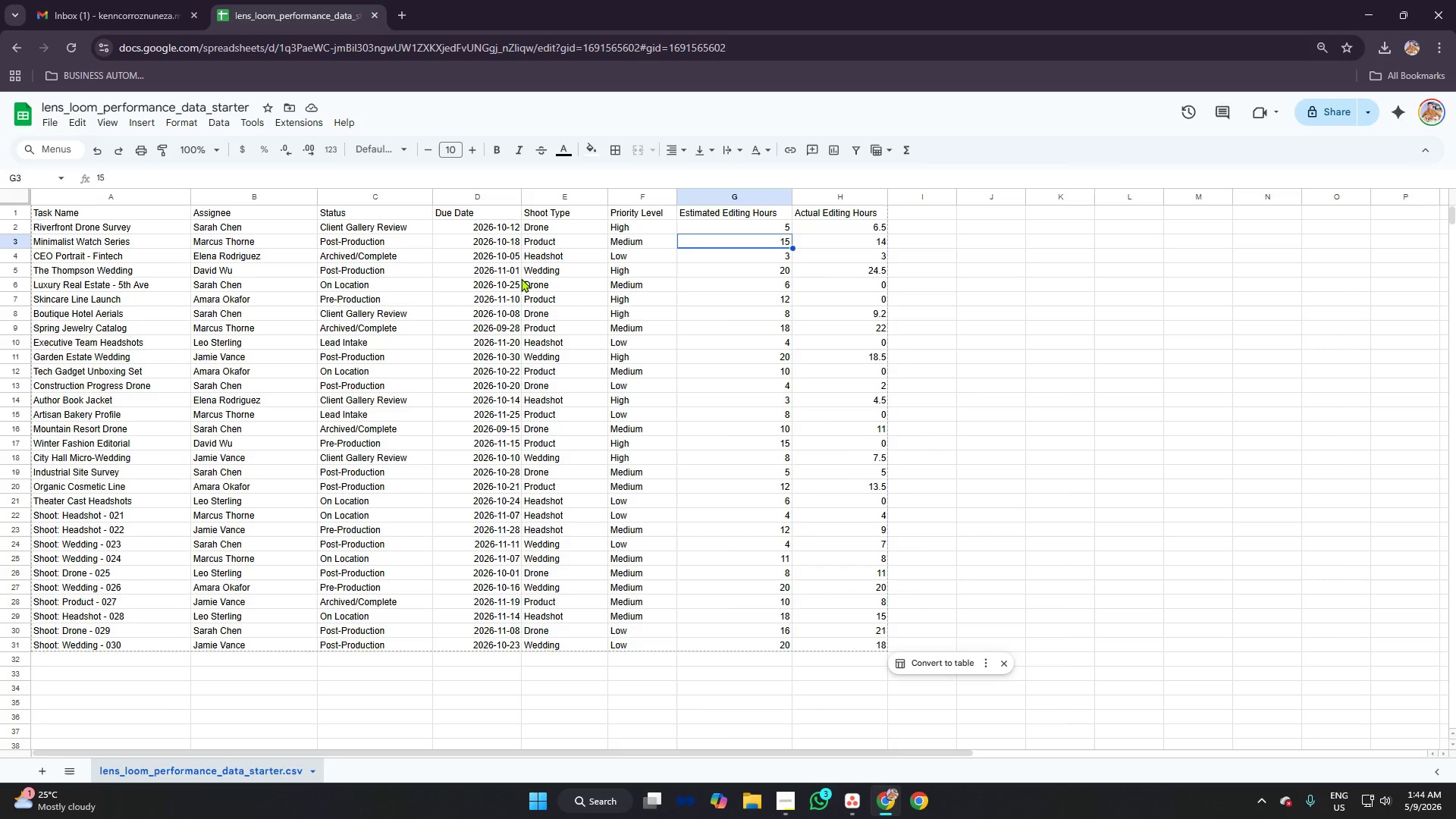 
key(Alt+AltLeft)
 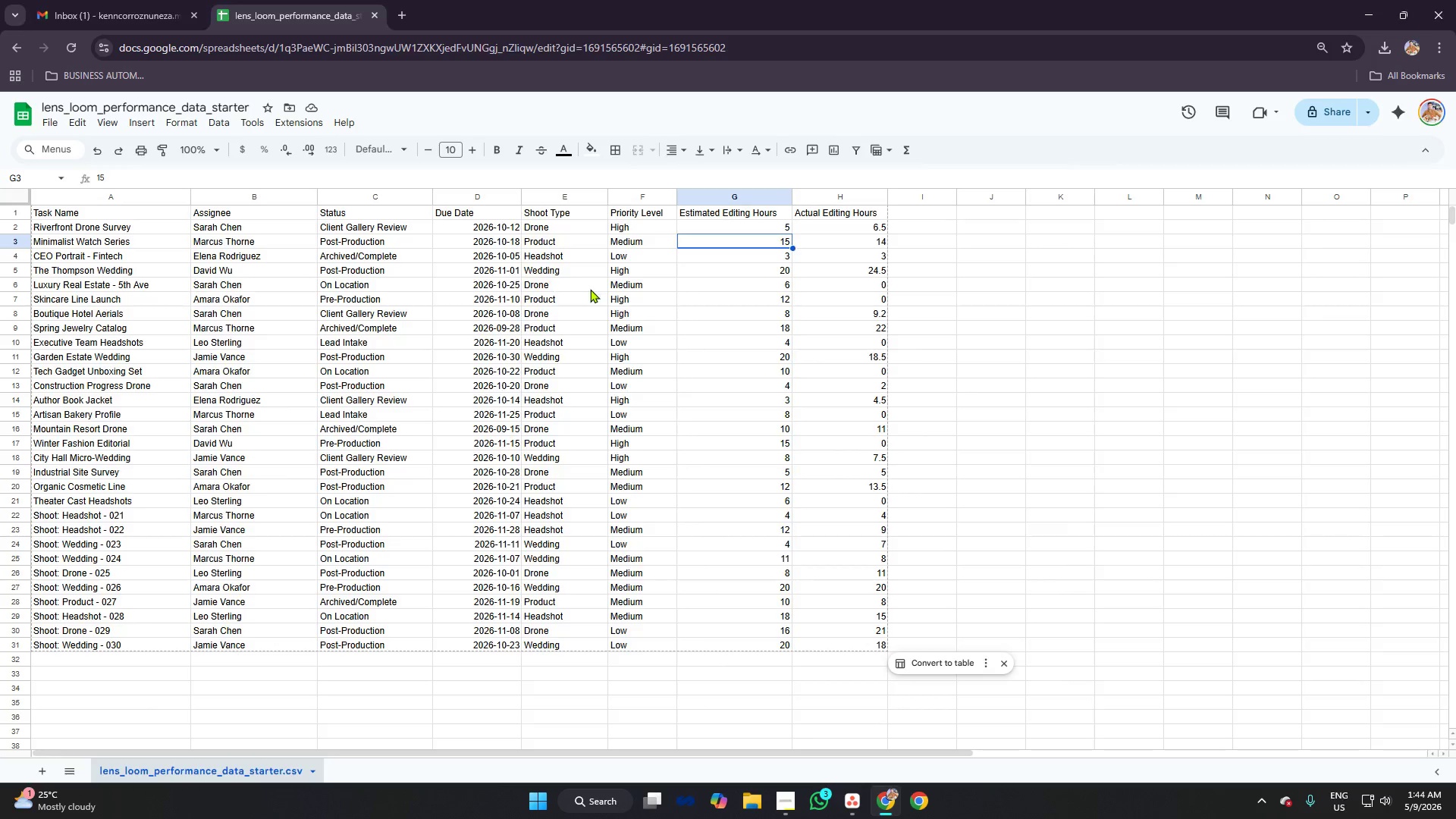 
key(Alt+Tab)